 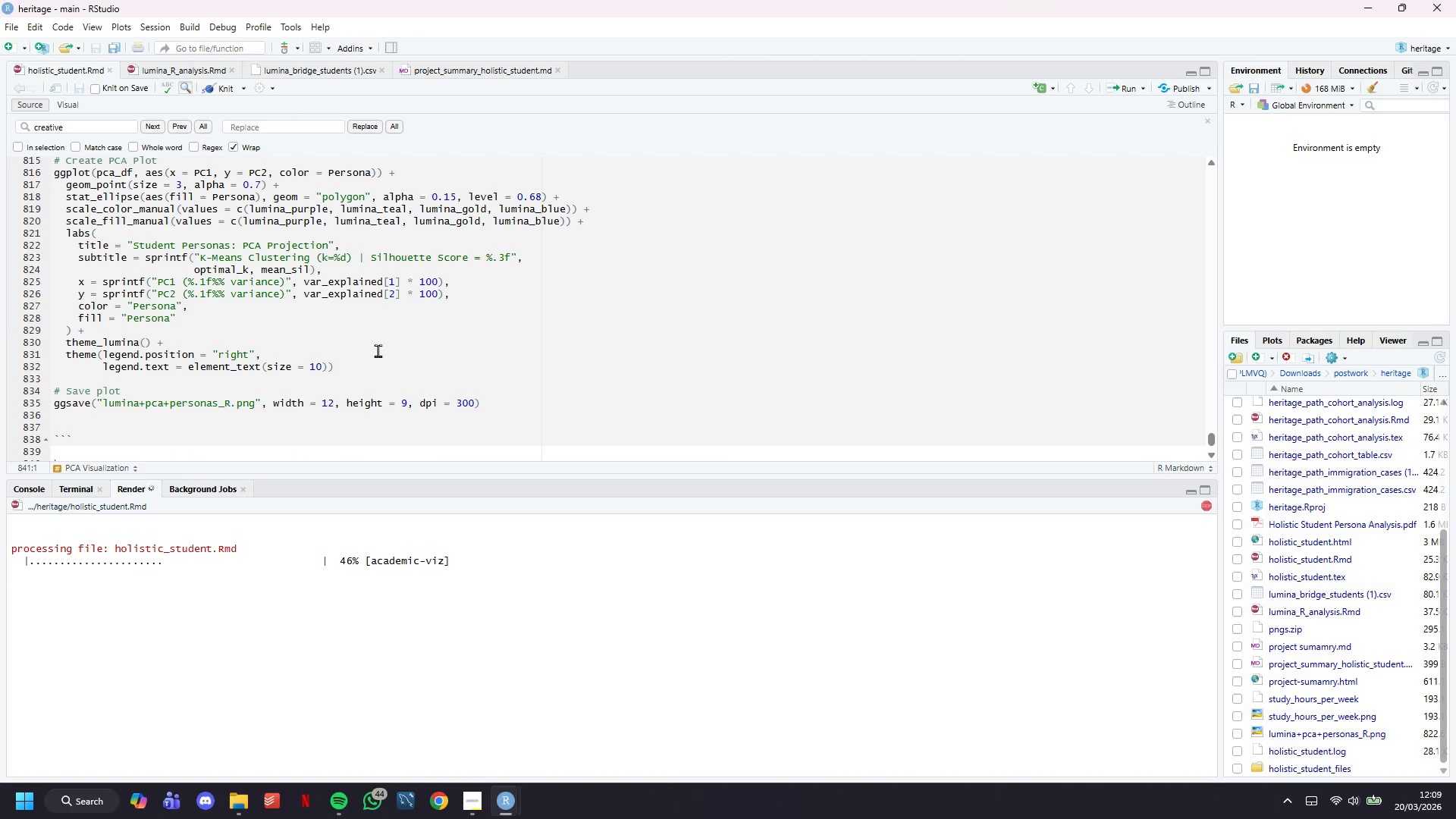 
scroll: coordinate [1386, 623], scroll_direction: down, amount: 2.0
 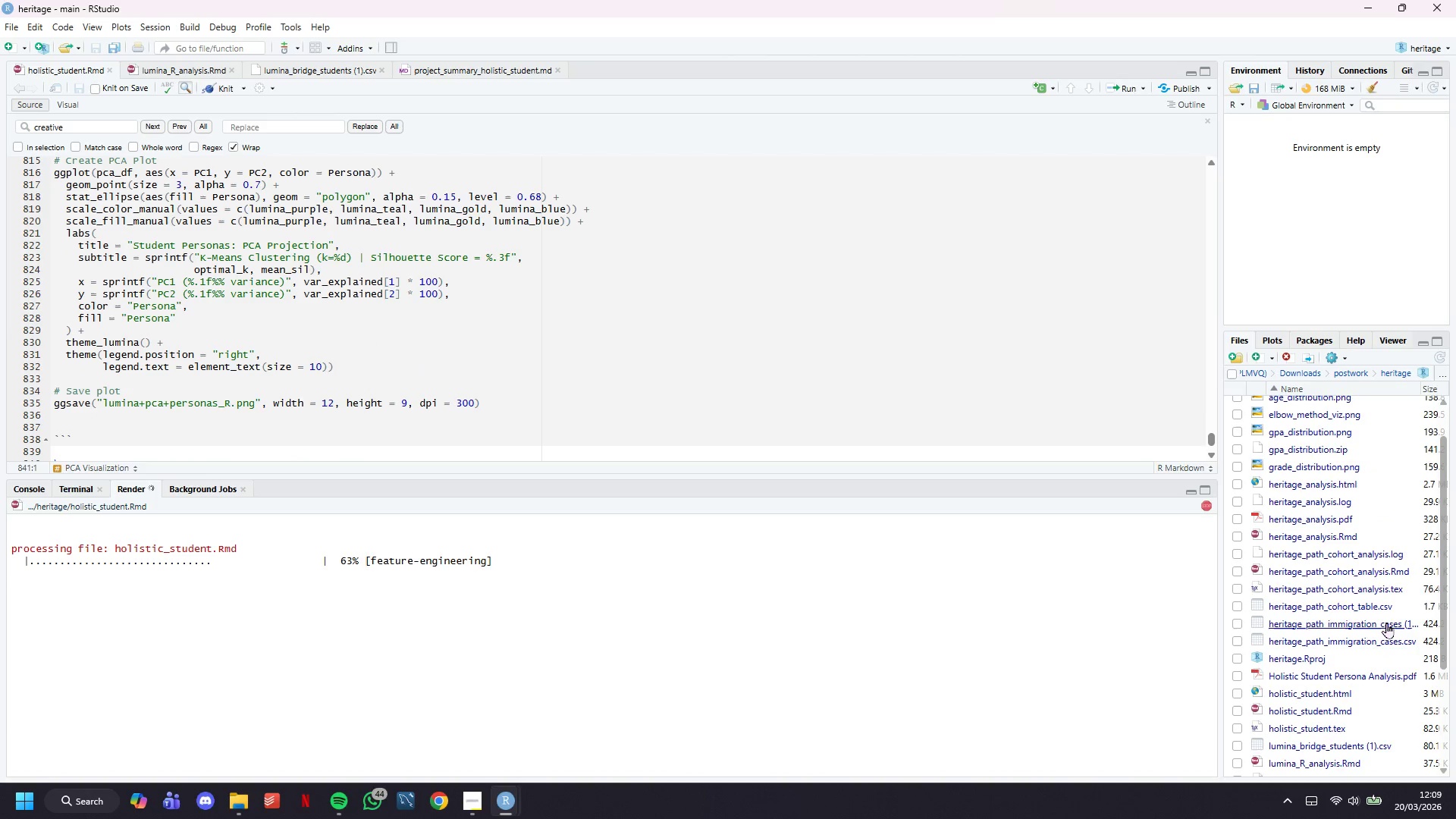 
scroll: coordinate [1386, 623], scroll_direction: up, amount: 2.0
 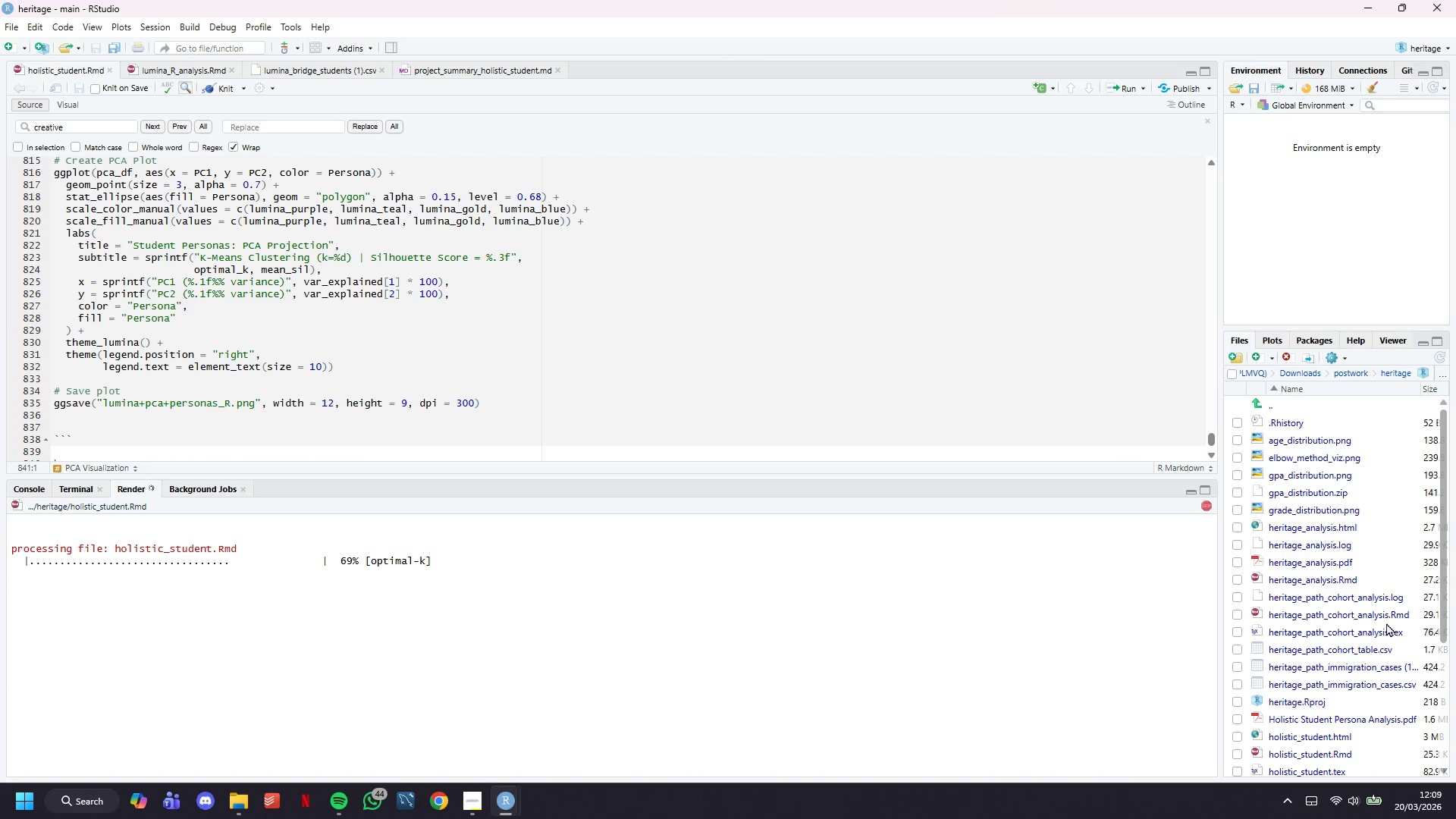 
scroll: coordinate [1377, 586], scroll_direction: down, amount: 7.0
 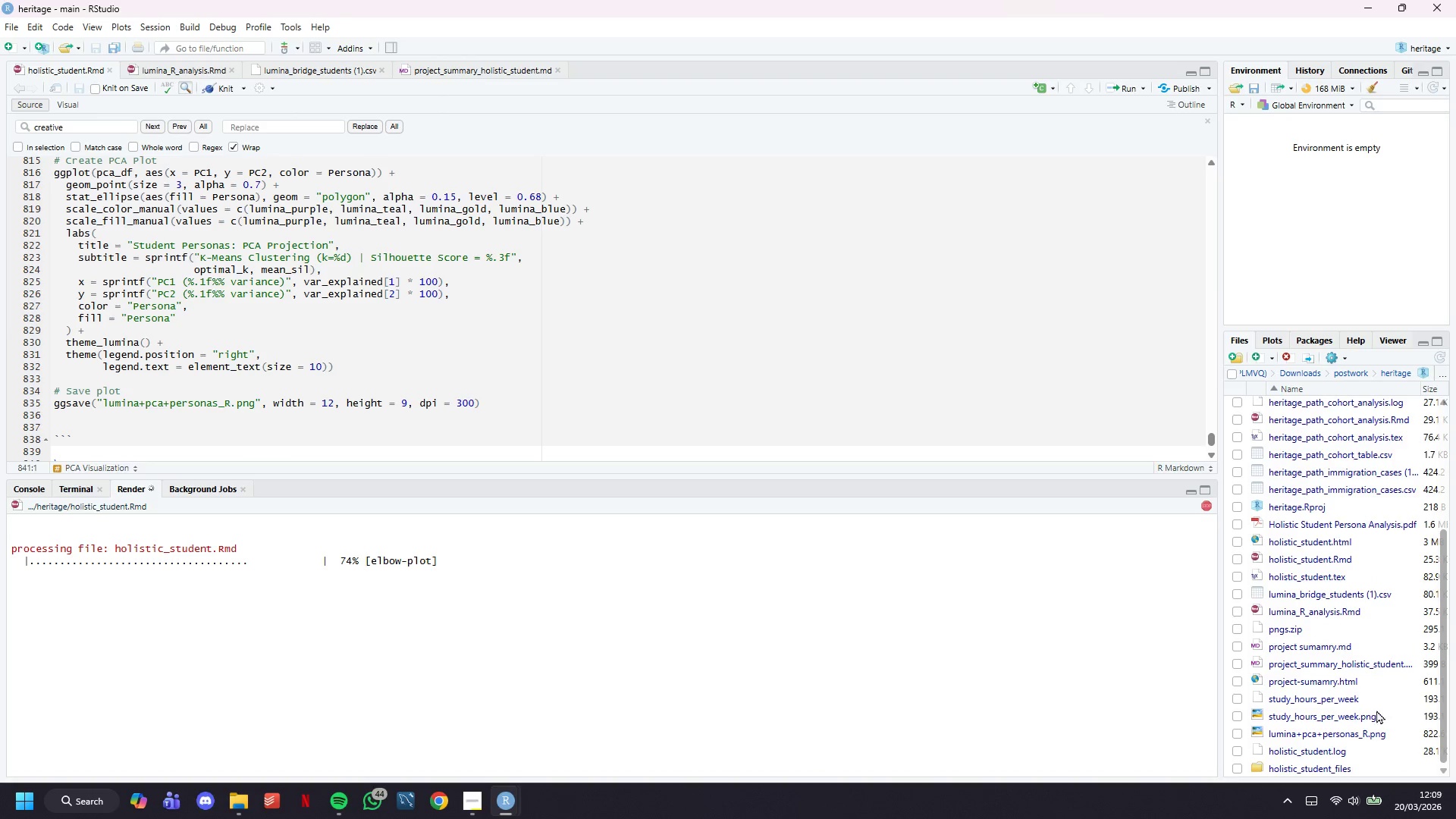 
left_click([1367, 735])
 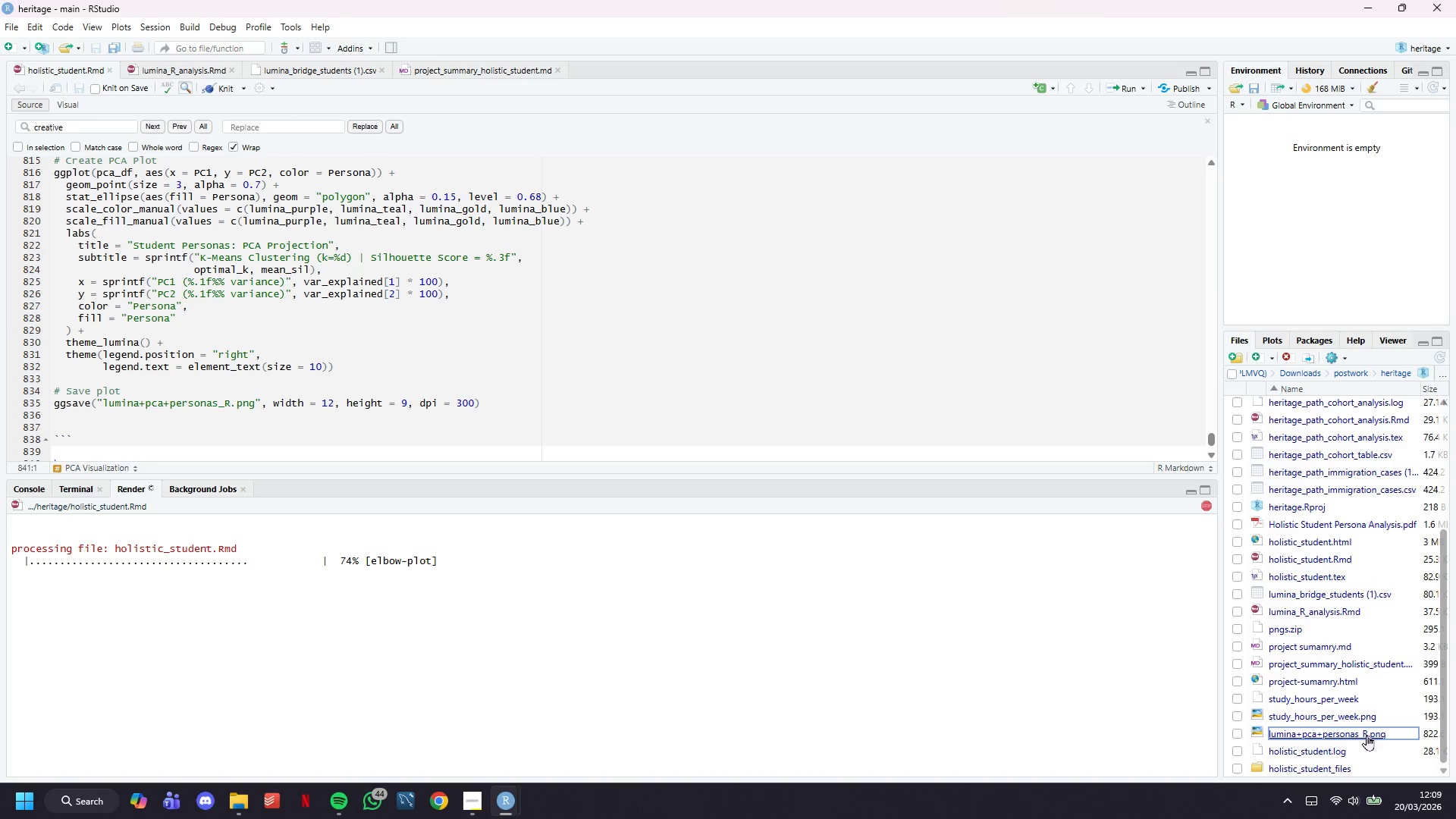 
double_click([1367, 735])
 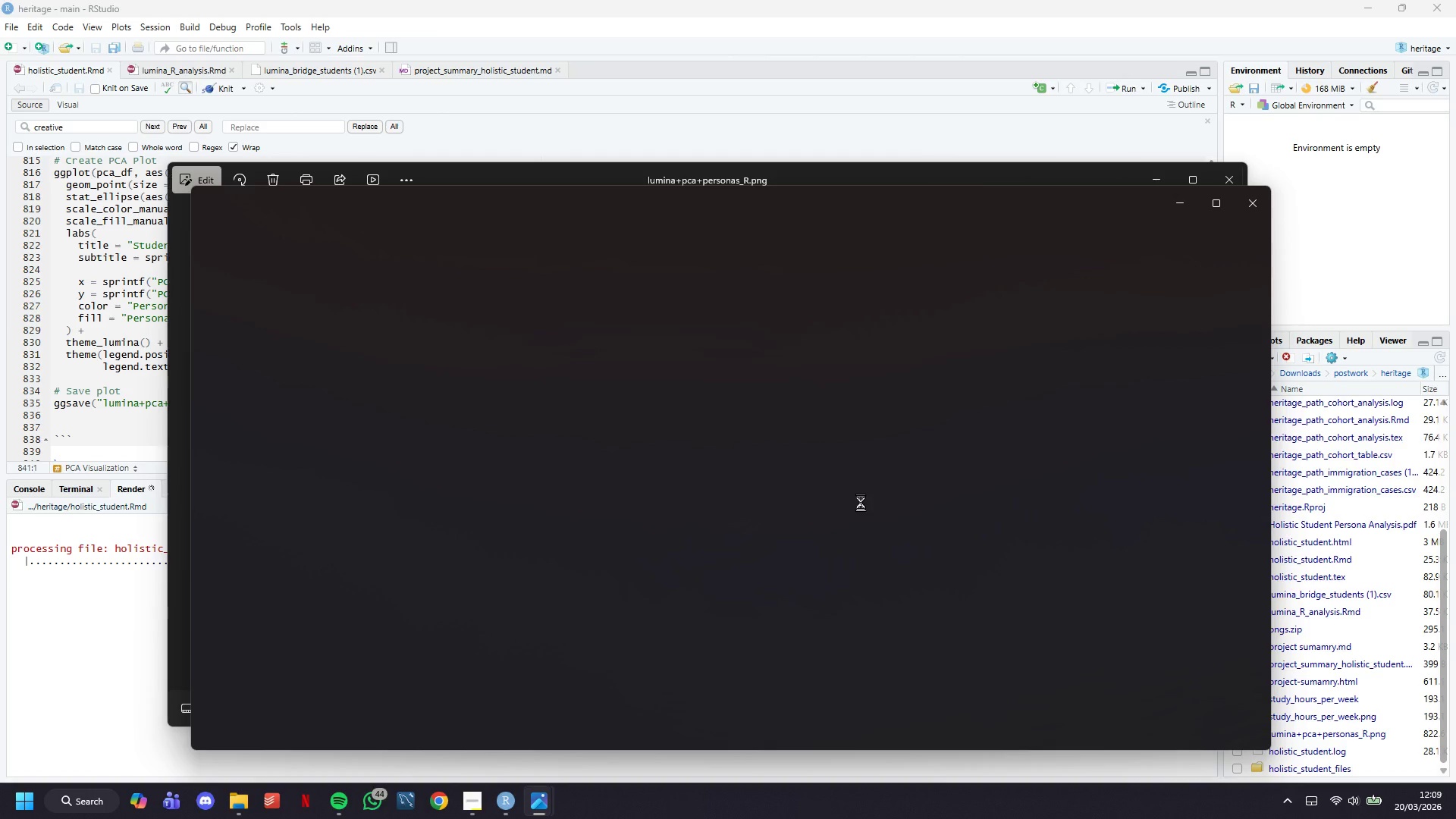 
left_click([1244, 192])
 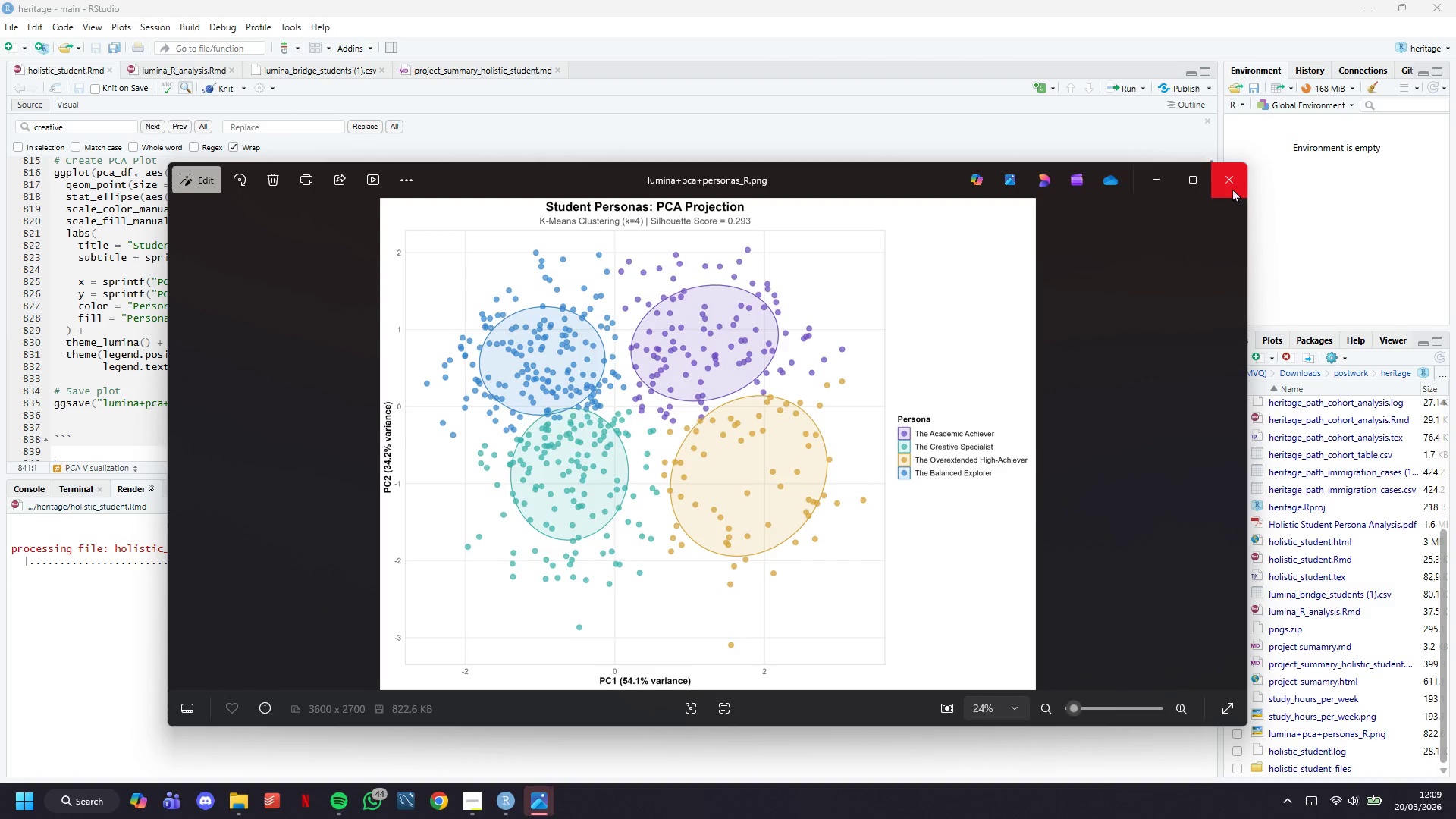 
left_click([1231, 188])
 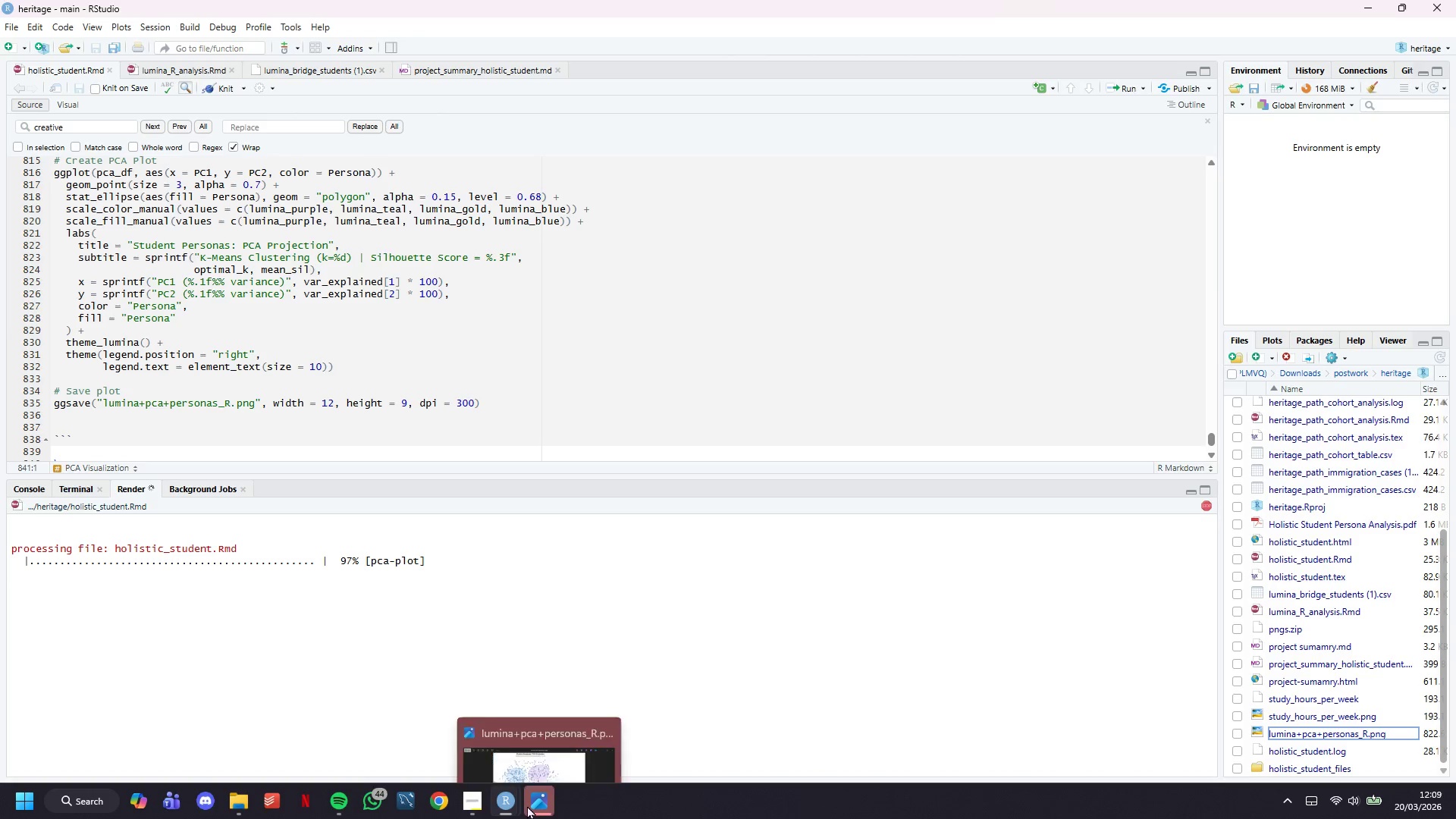 
left_click([595, 678])
 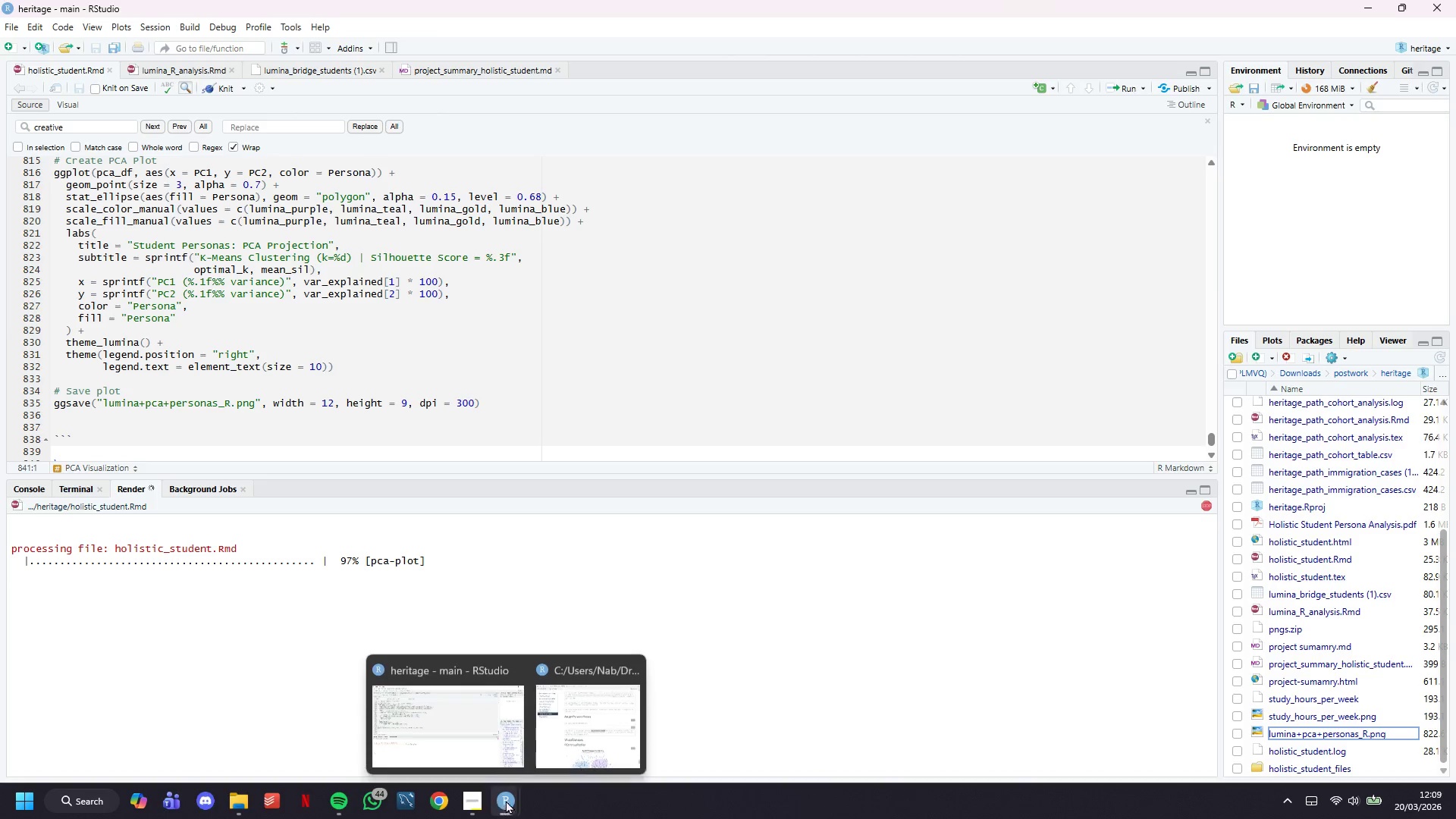 
left_click([563, 739])
 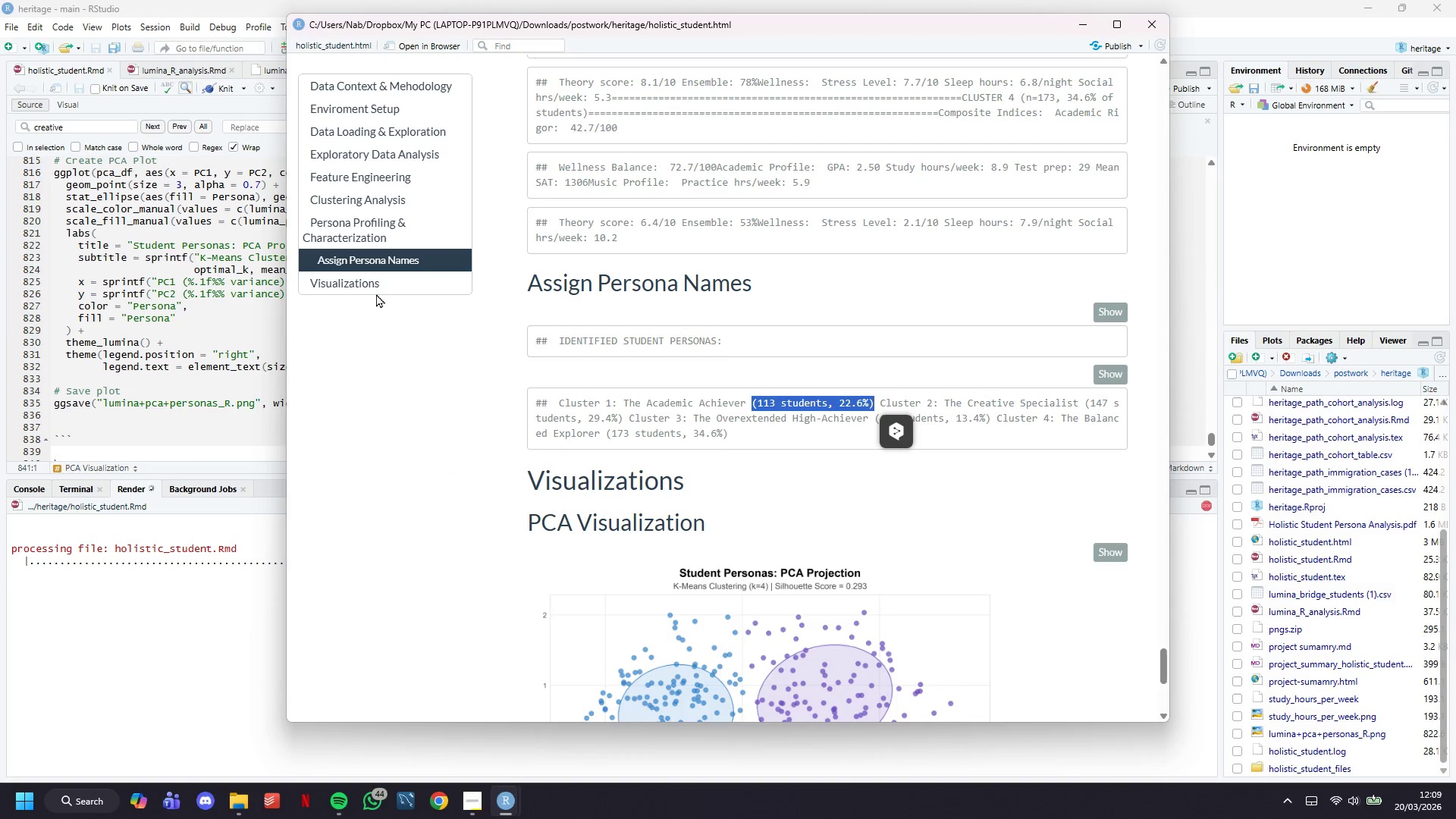 
left_click([373, 287])
 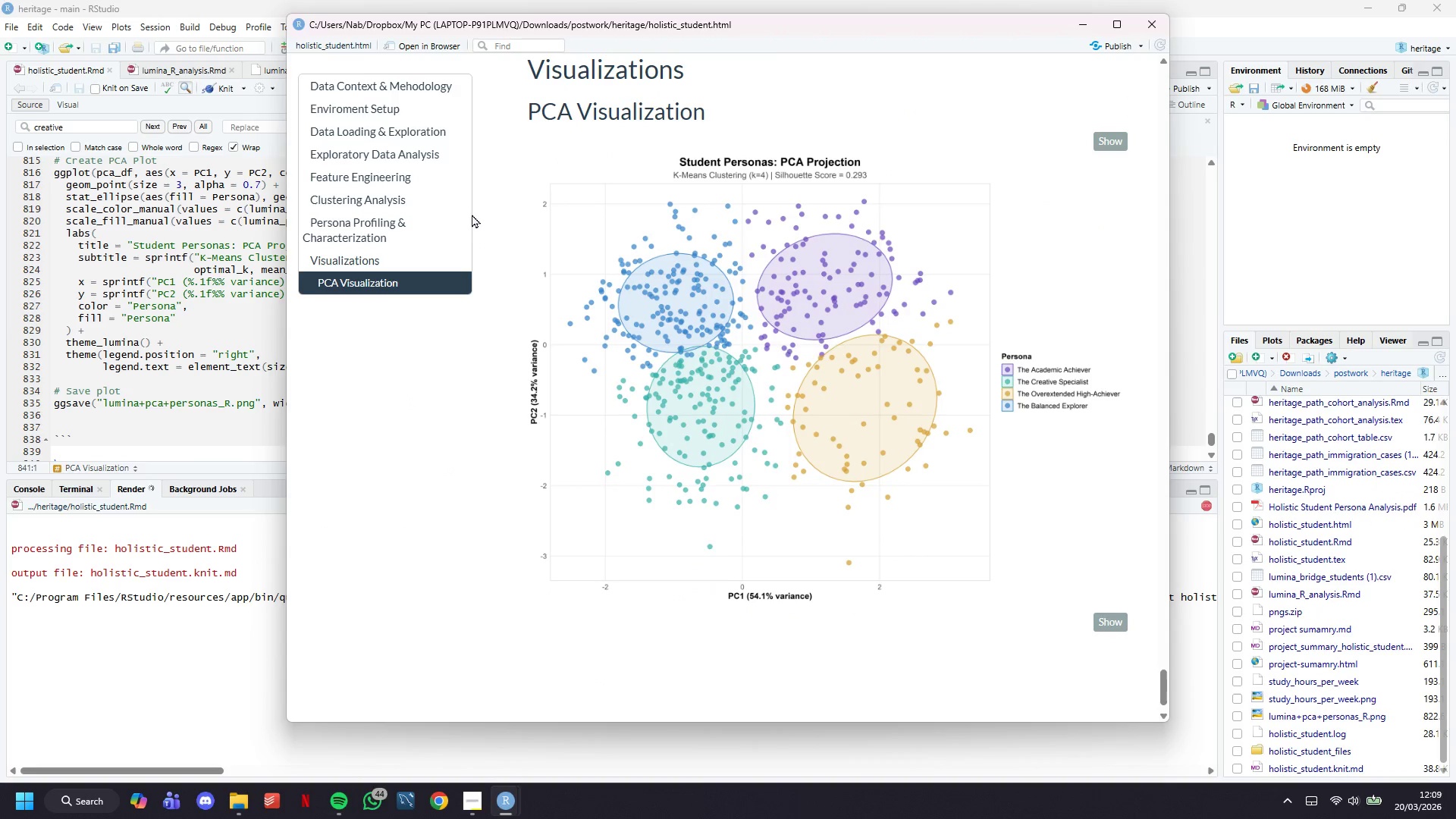 
scroll: coordinate [410, 246], scroll_direction: down, amount: 3.0
 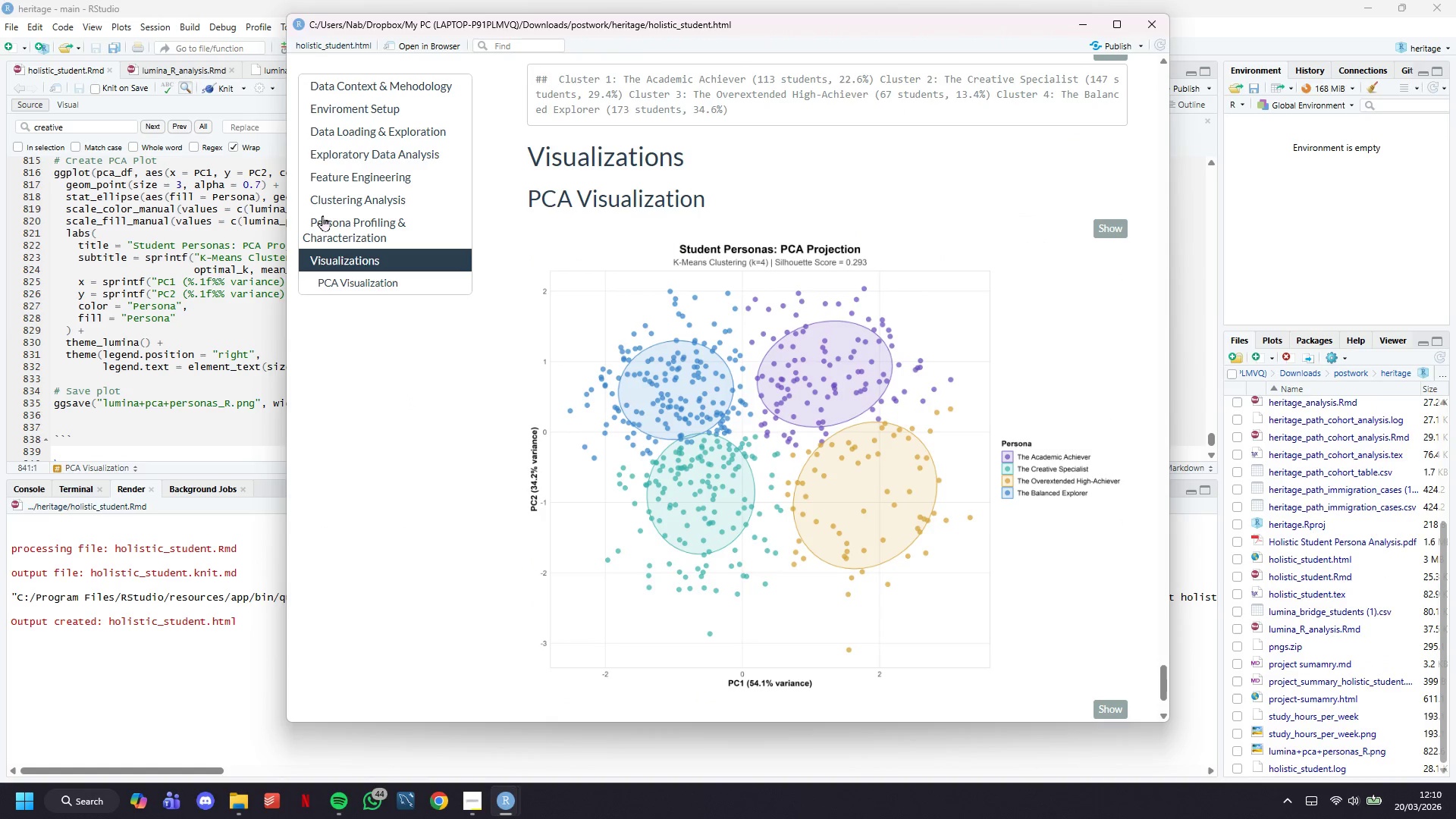 
left_click_drag(start_coordinate=[306, 199], to_coordinate=[397, 284])
 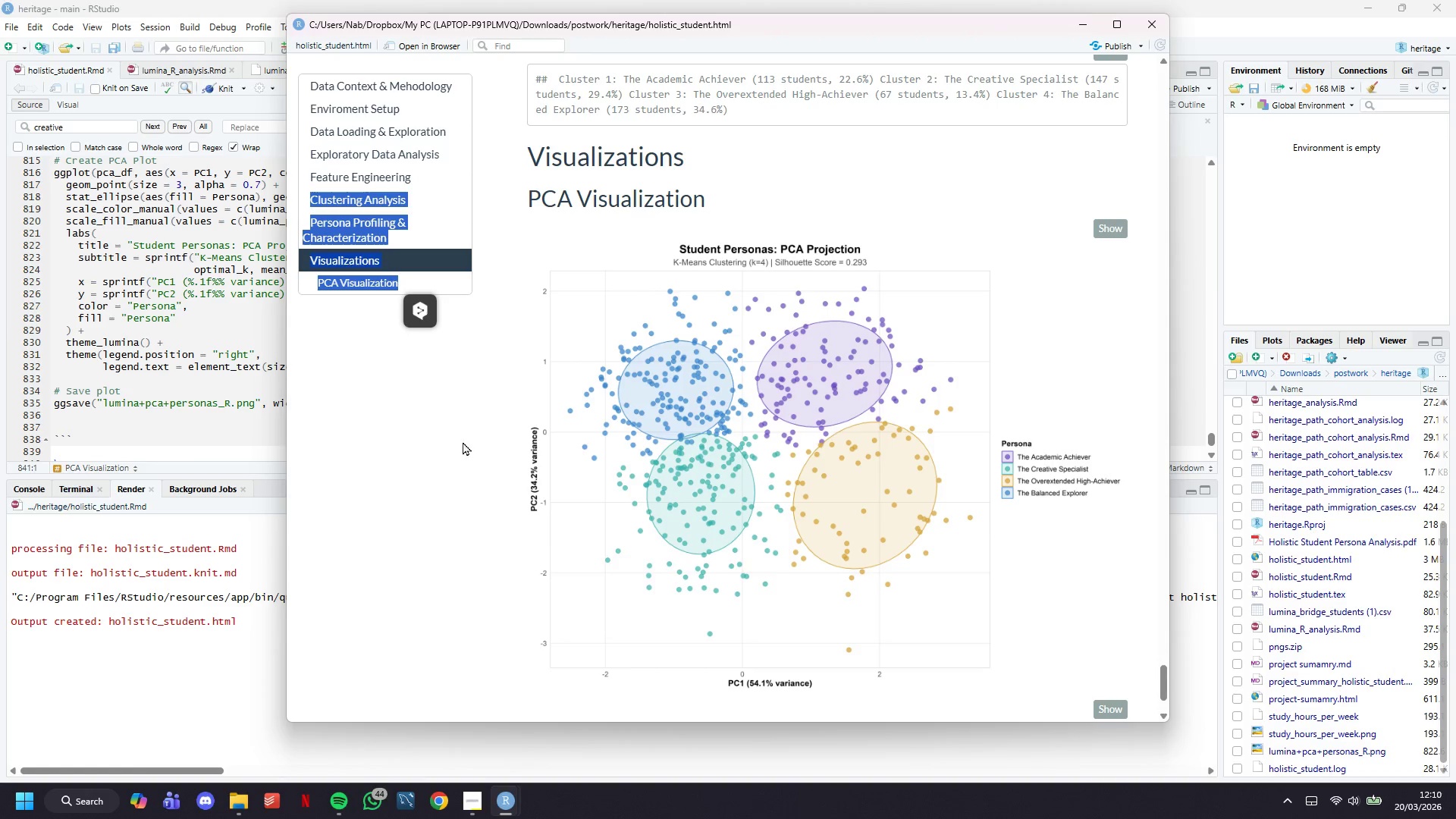 
key(Control+C)
 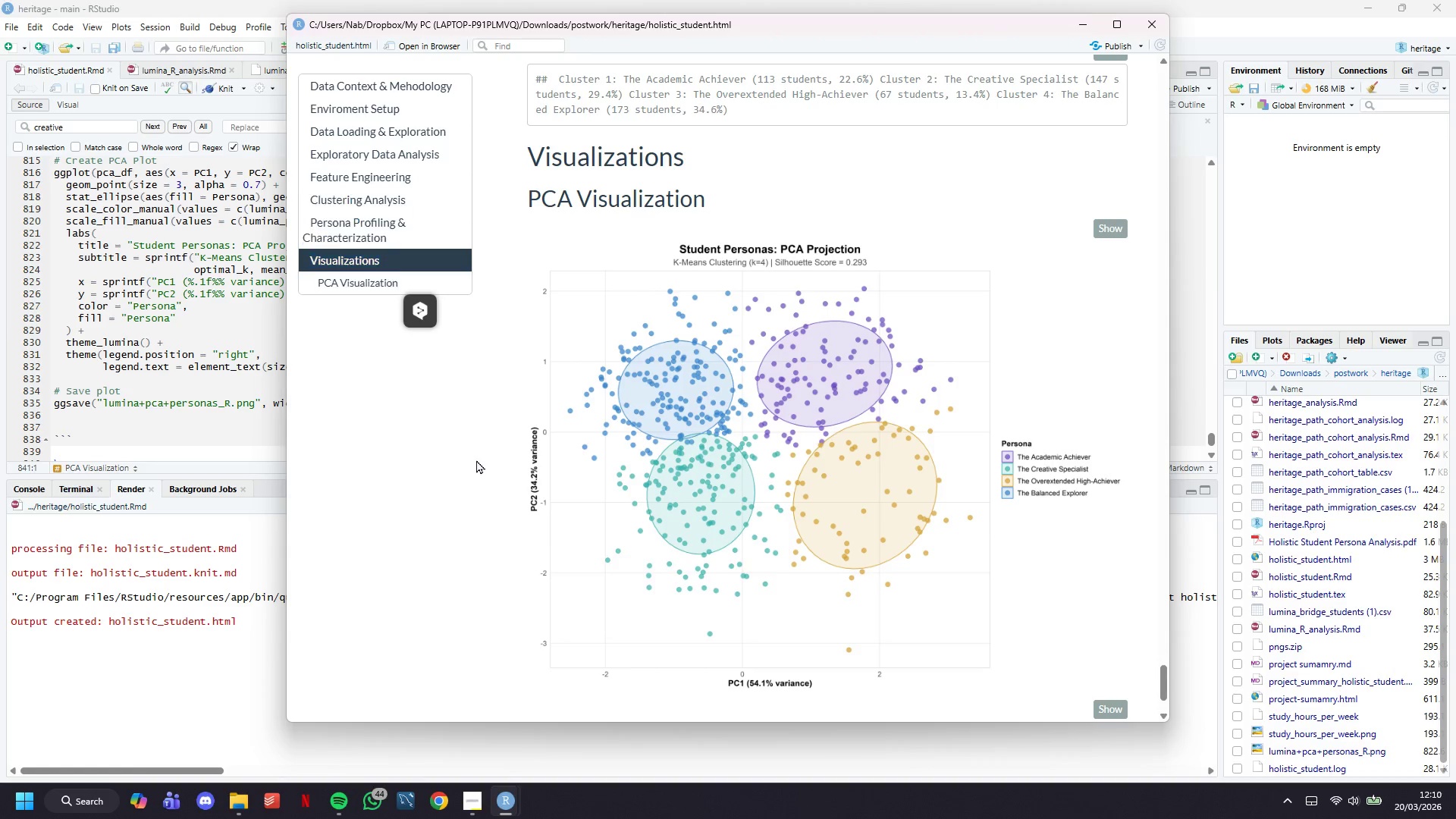 
left_click([476, 460])
 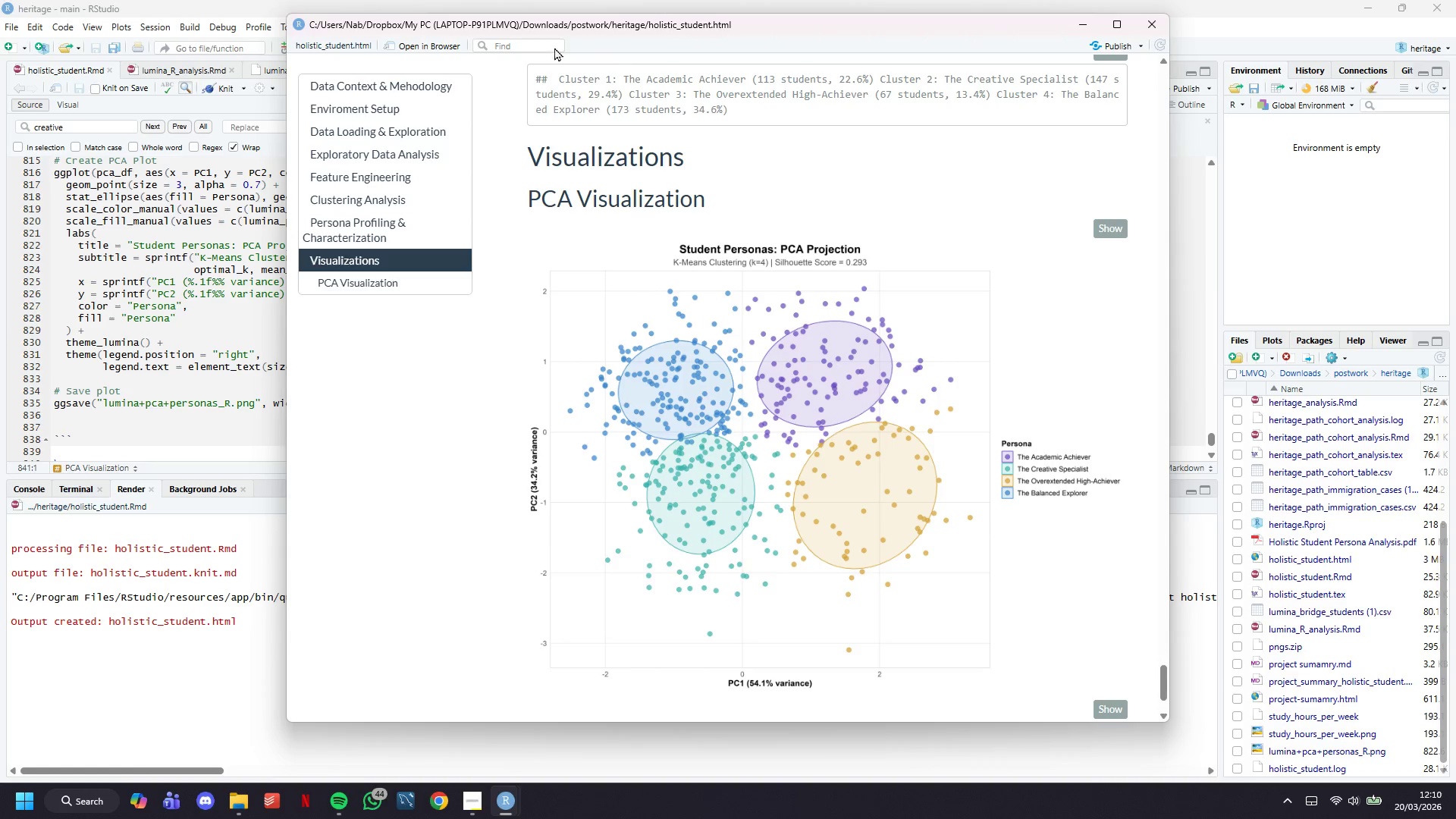 
left_click([442, 43])
 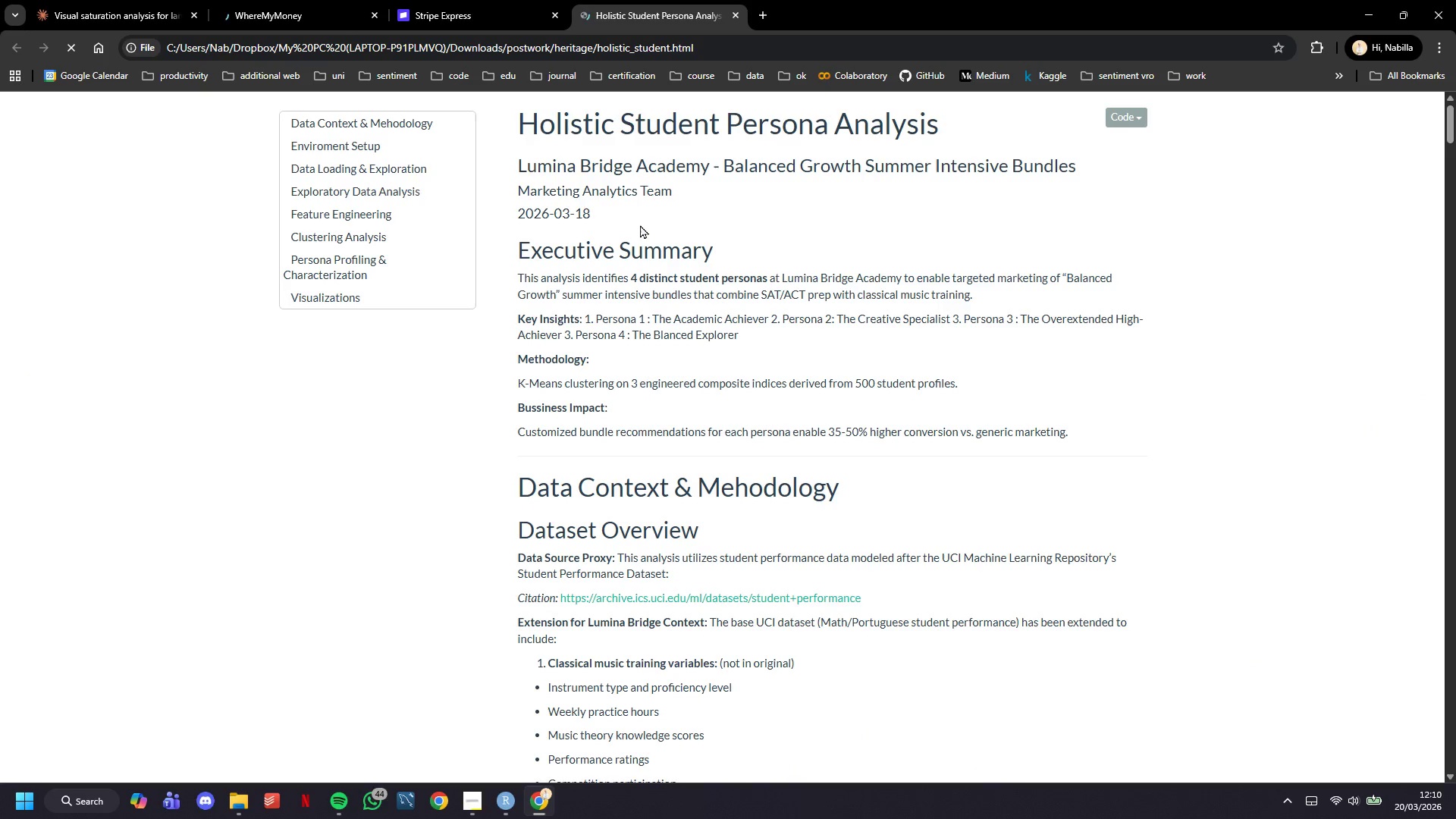 
key(Control+P)
 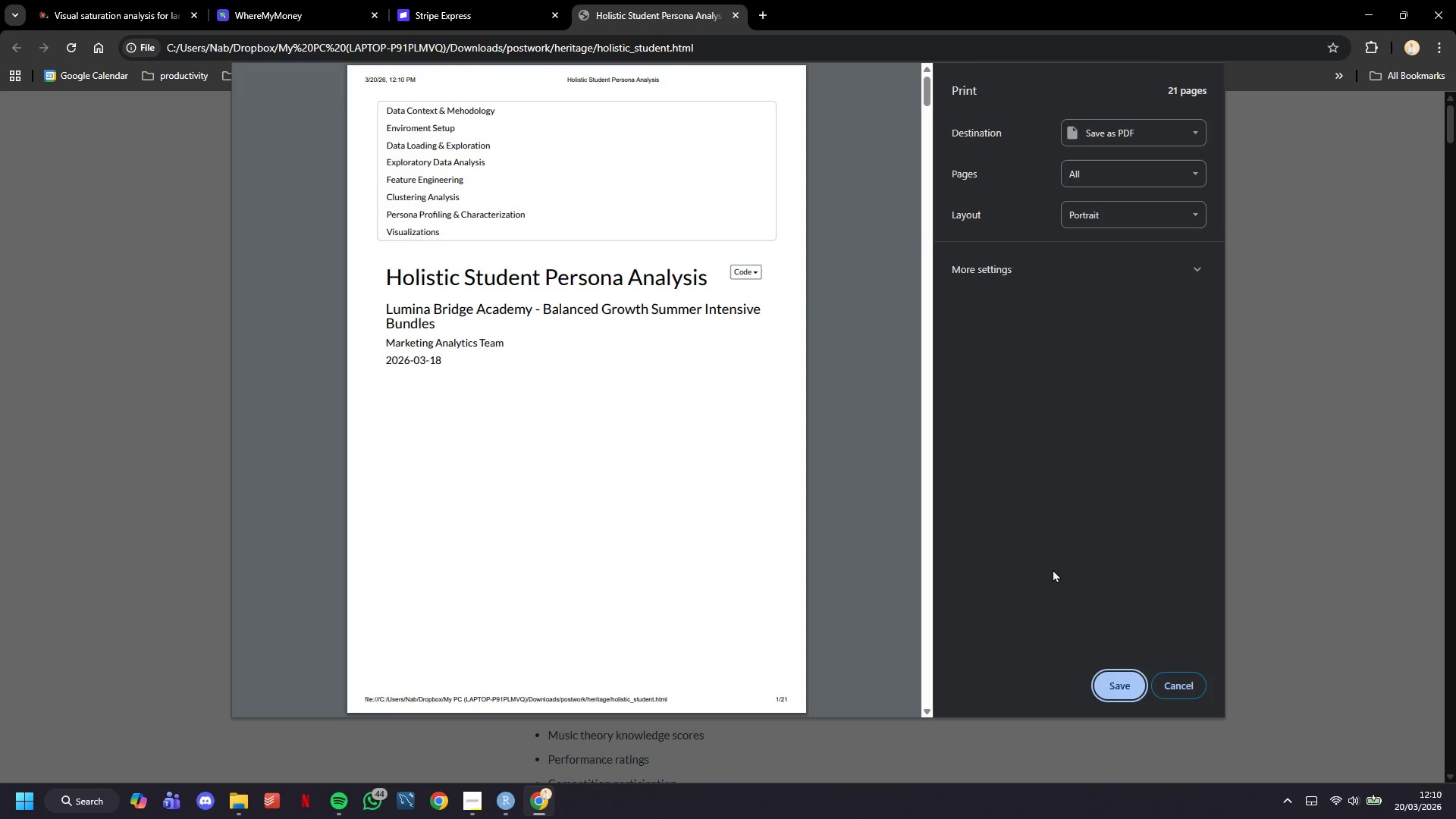 
wait(39.78)
 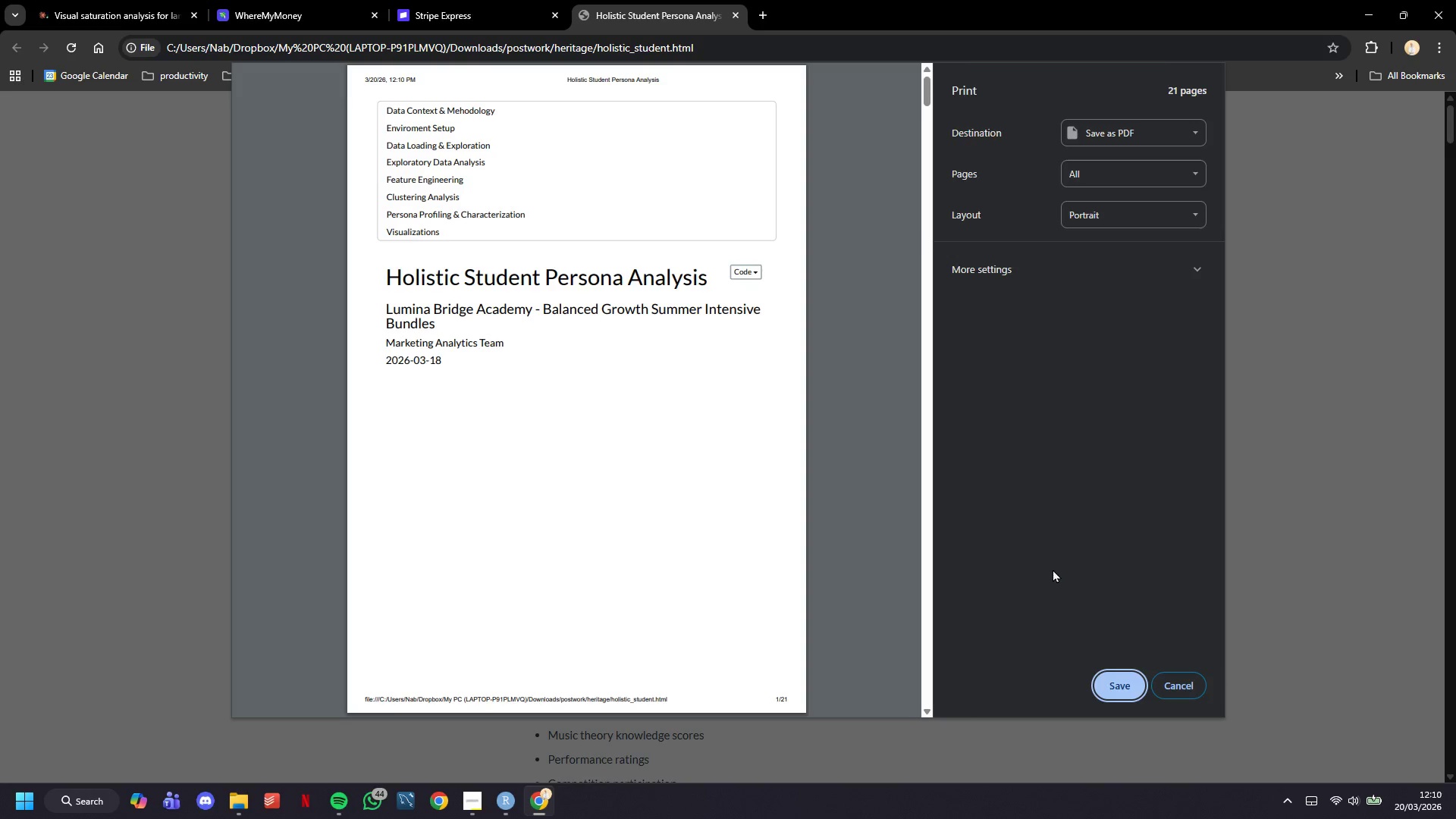 
left_click([1131, 682])
 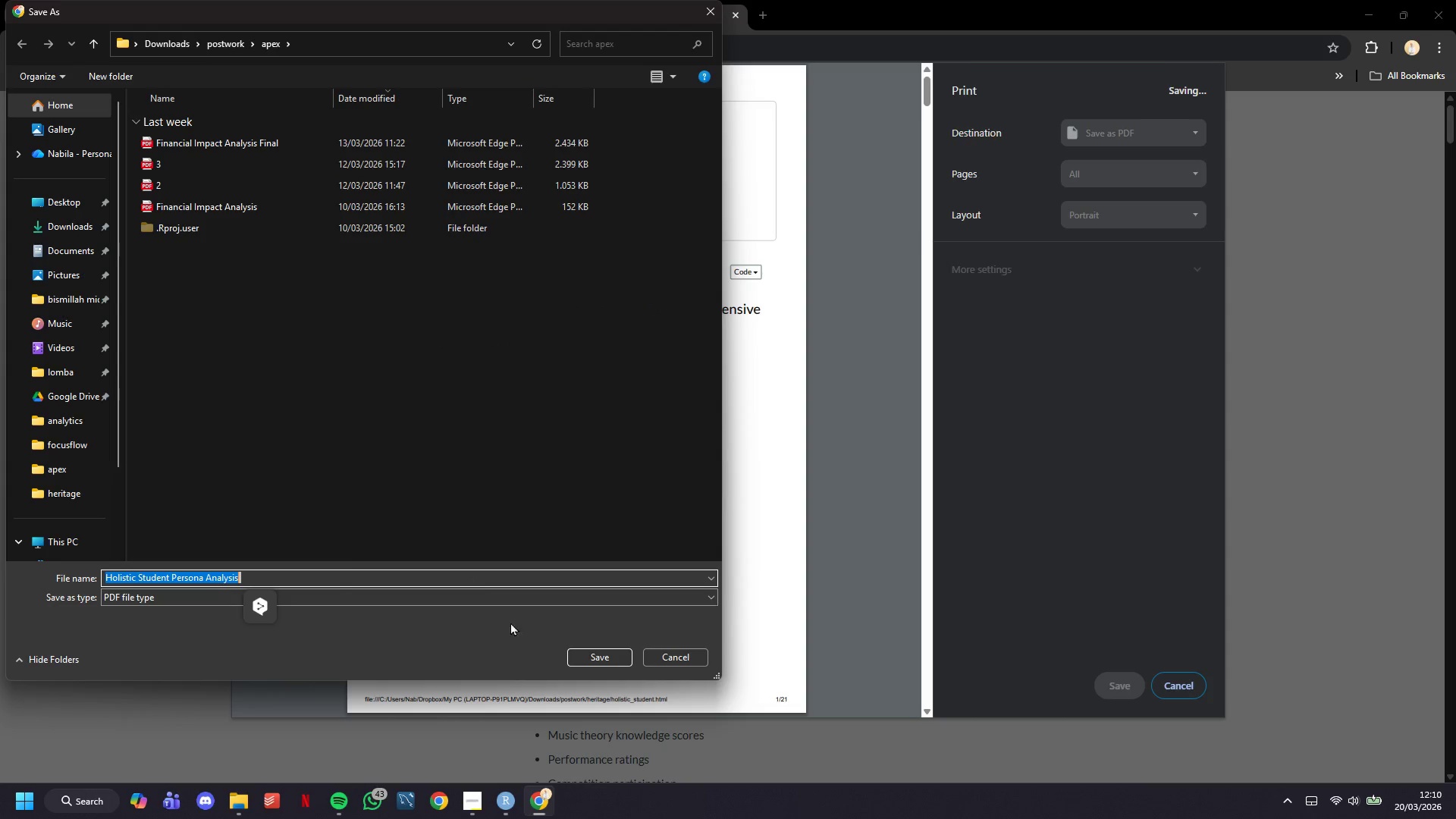 
left_click([587, 648])
 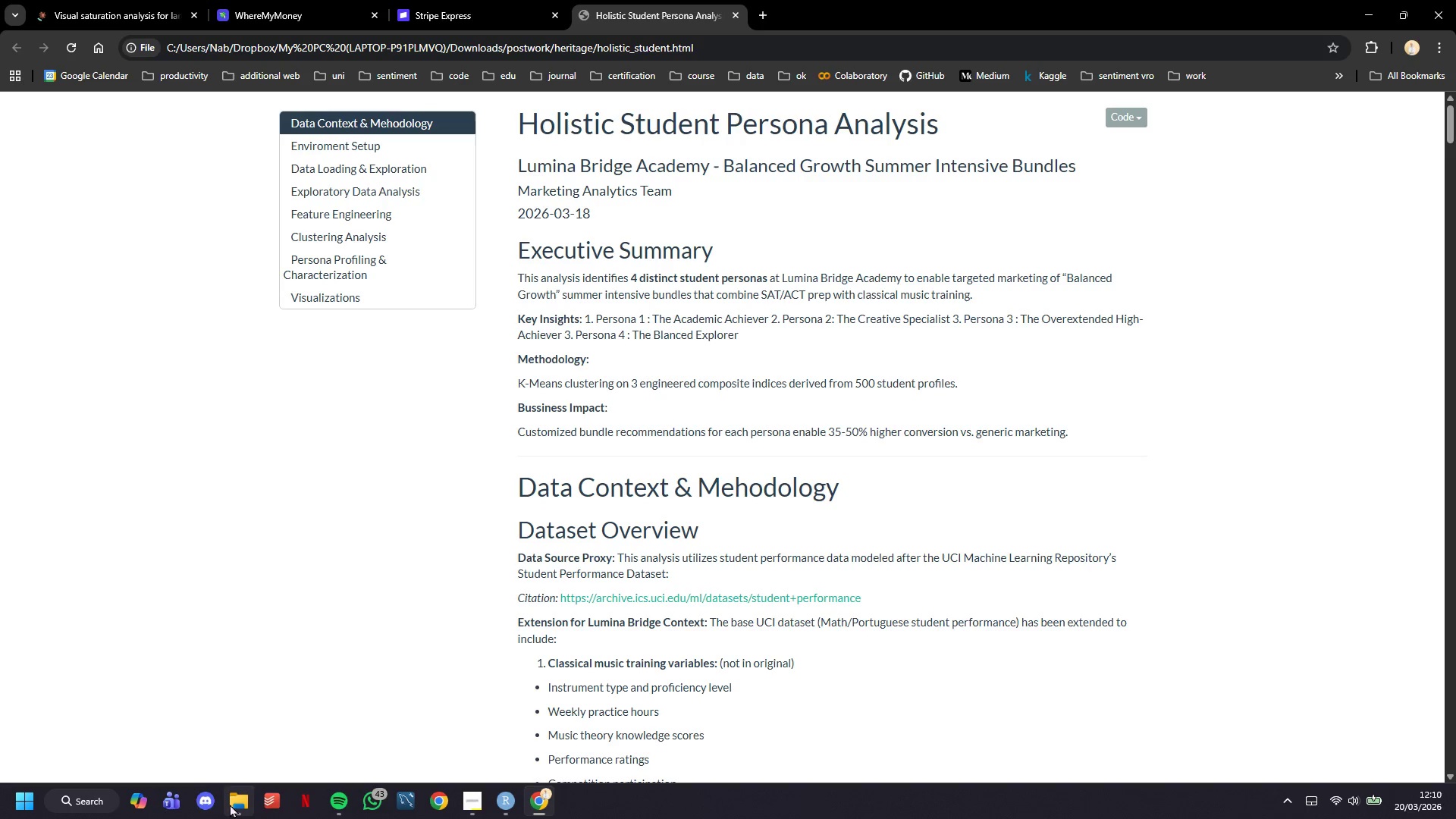 
wait(5.02)
 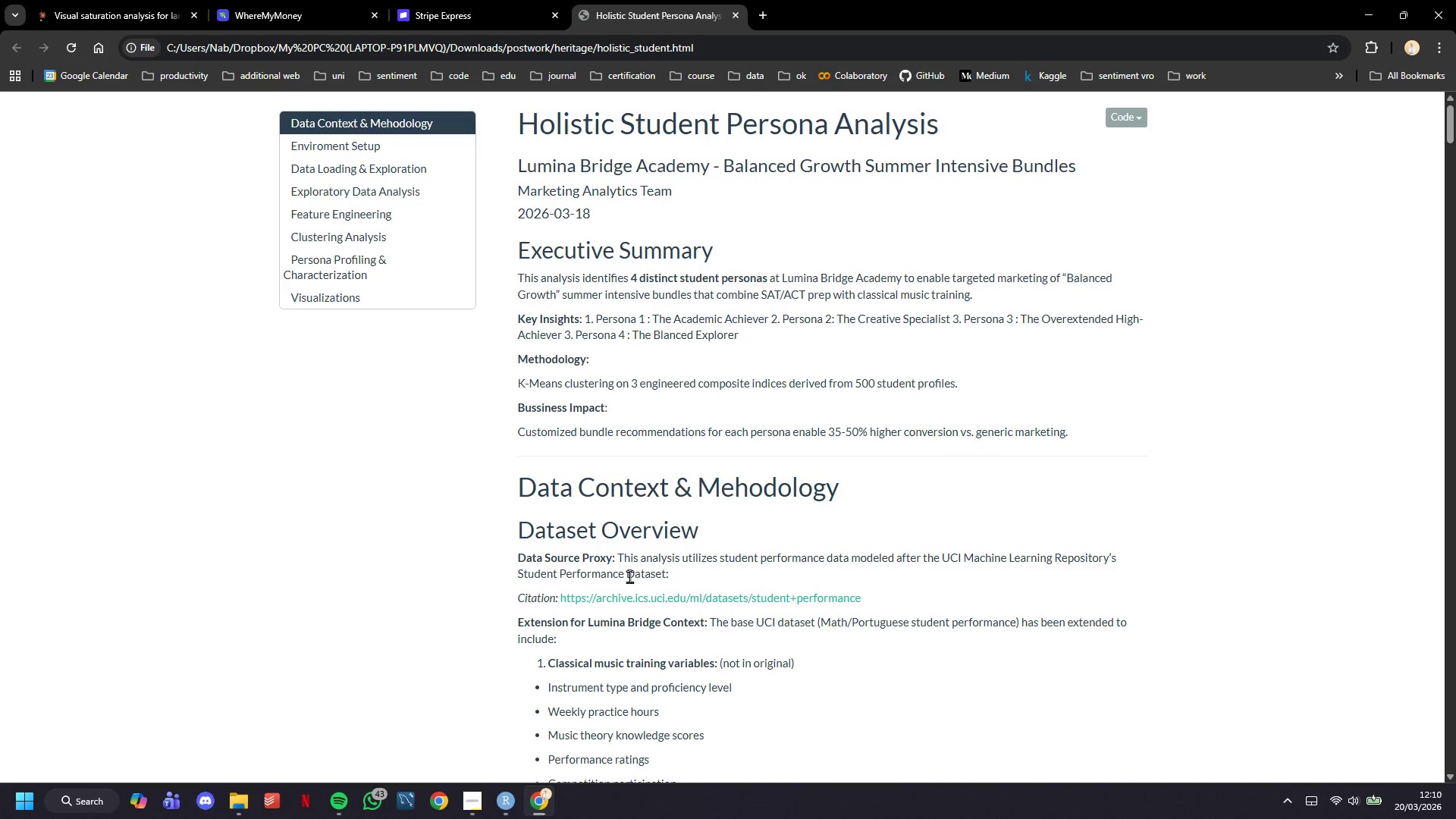 
key(Control+ControlLeft)
 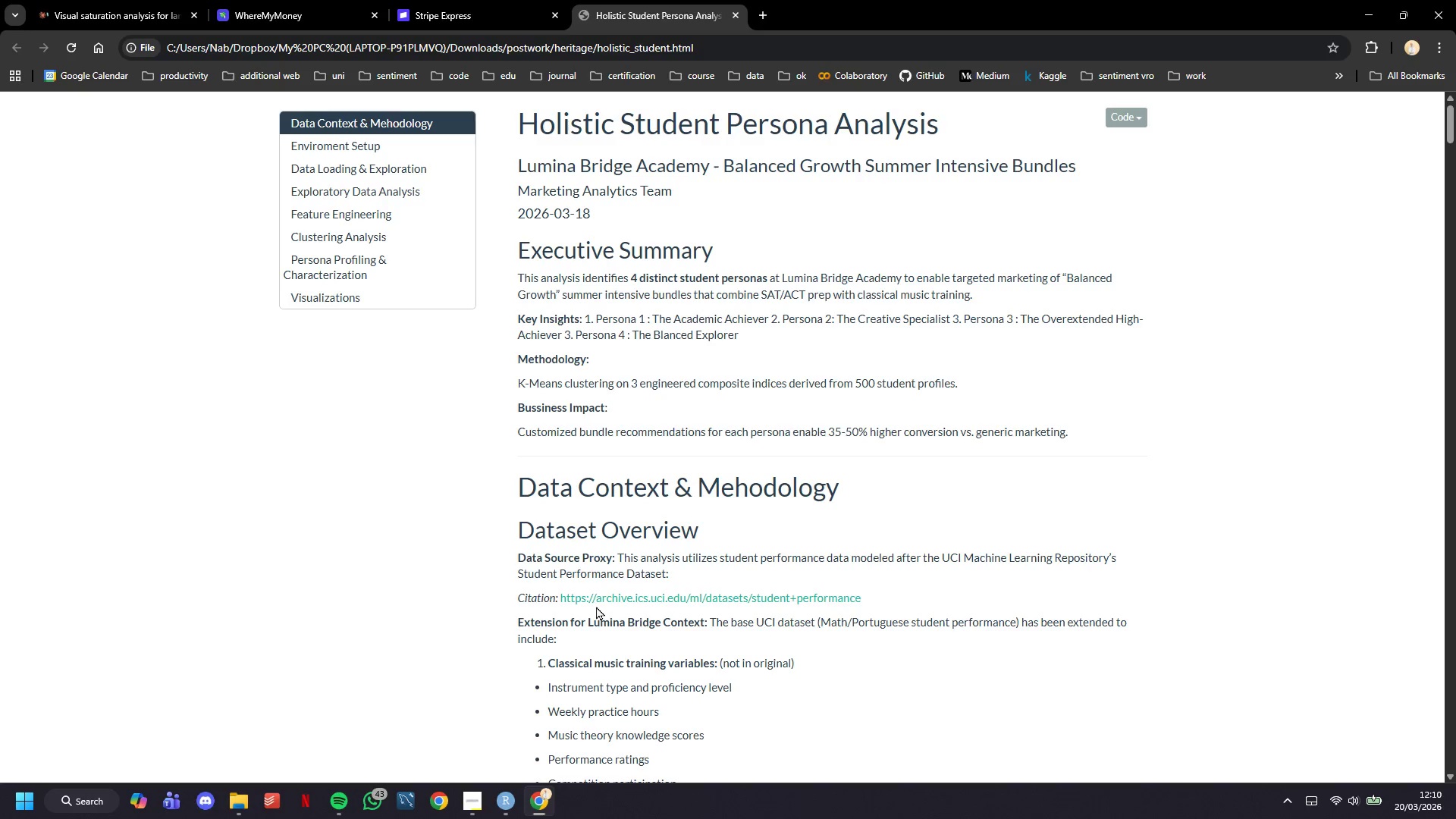 